 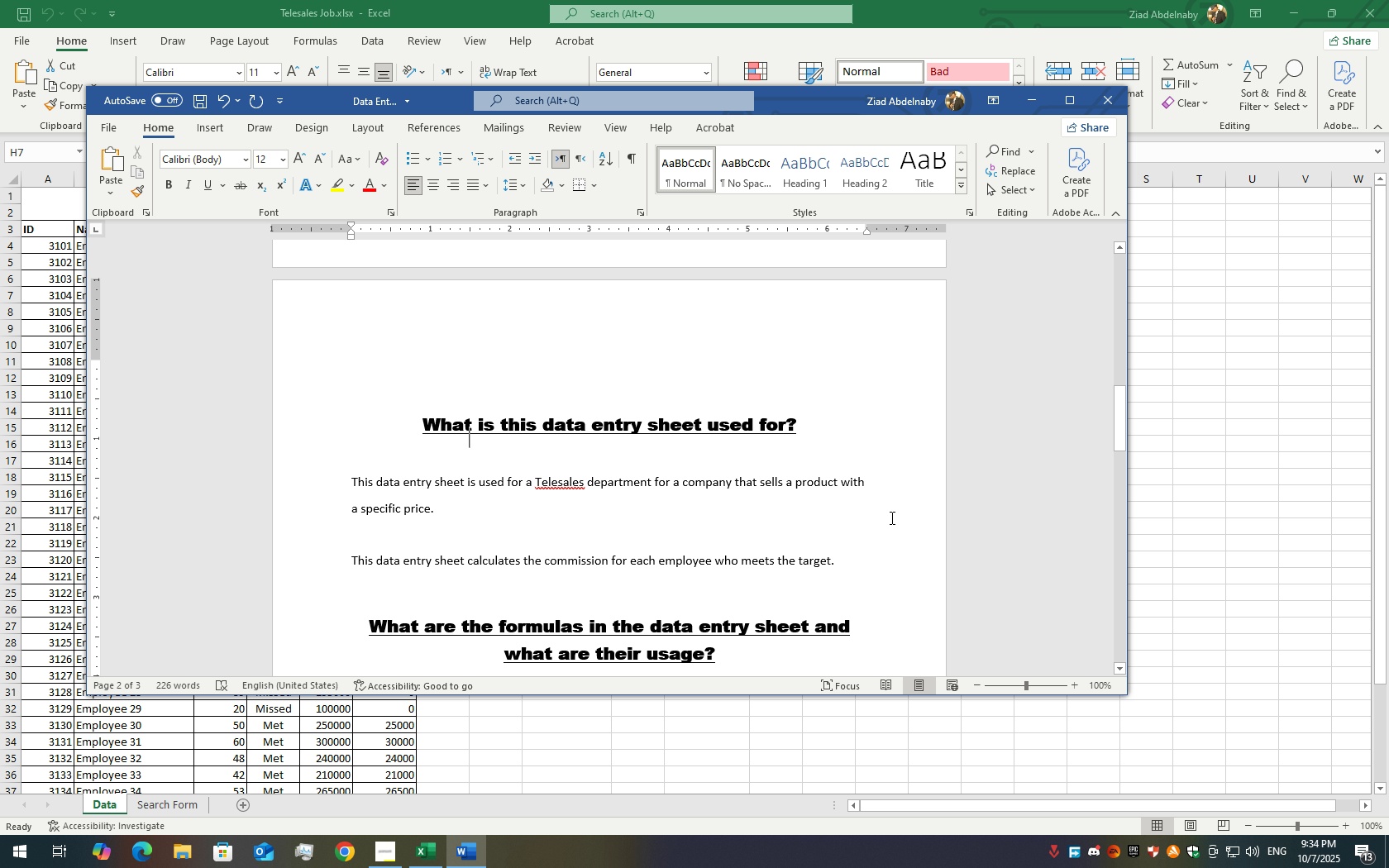 
key(ArrowUp)
 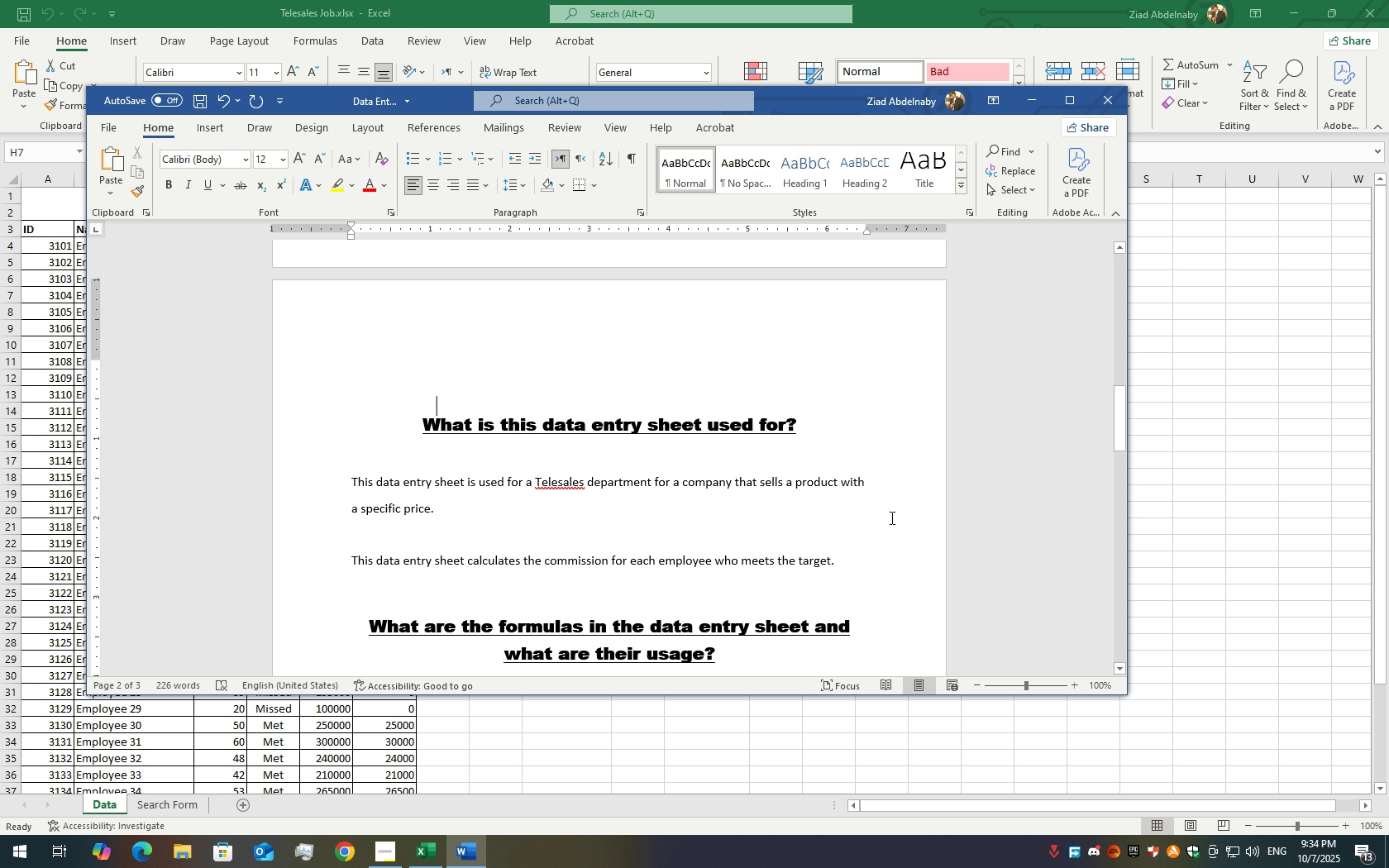 
key(ArrowUp)
 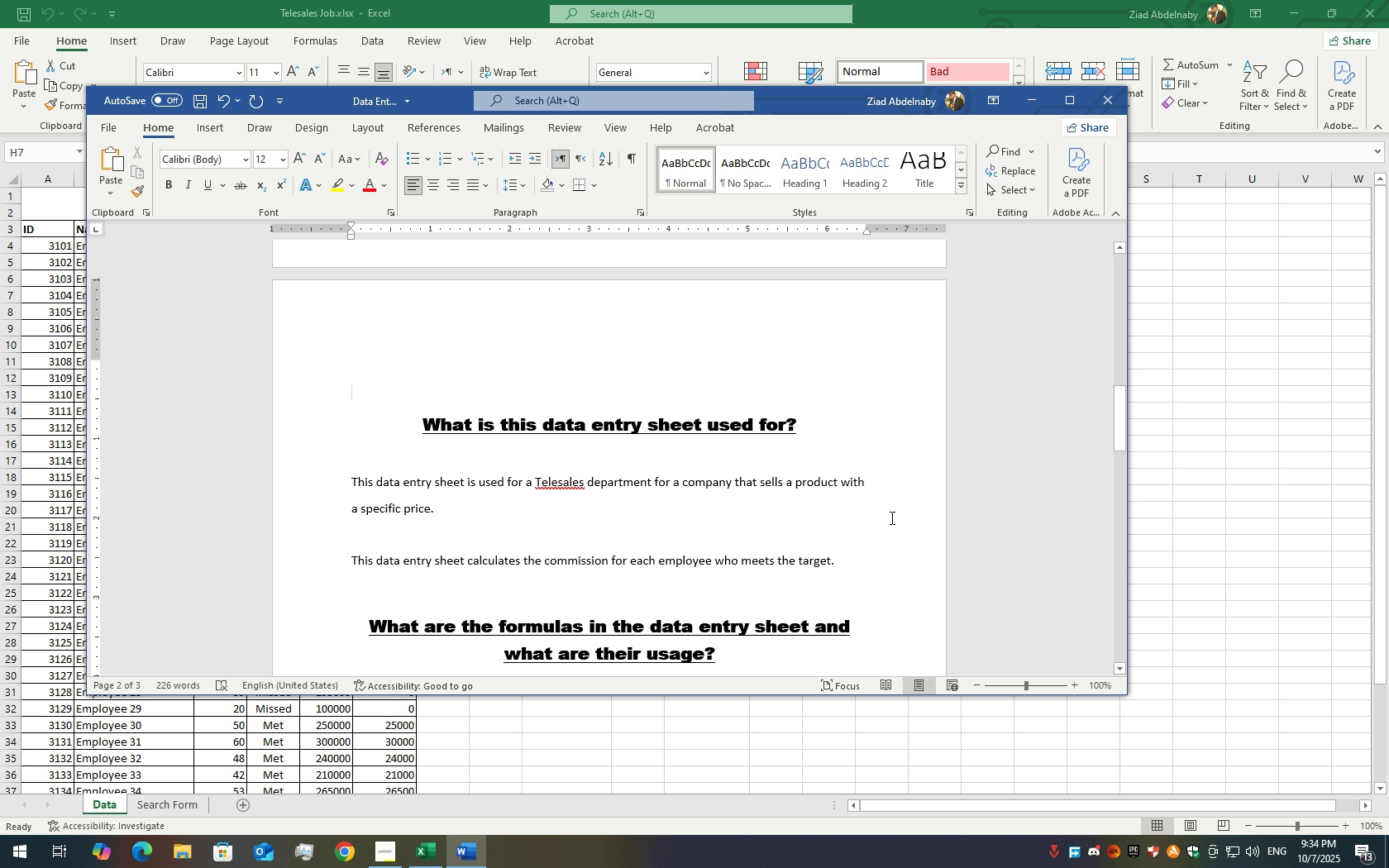 
key(Backspace)
 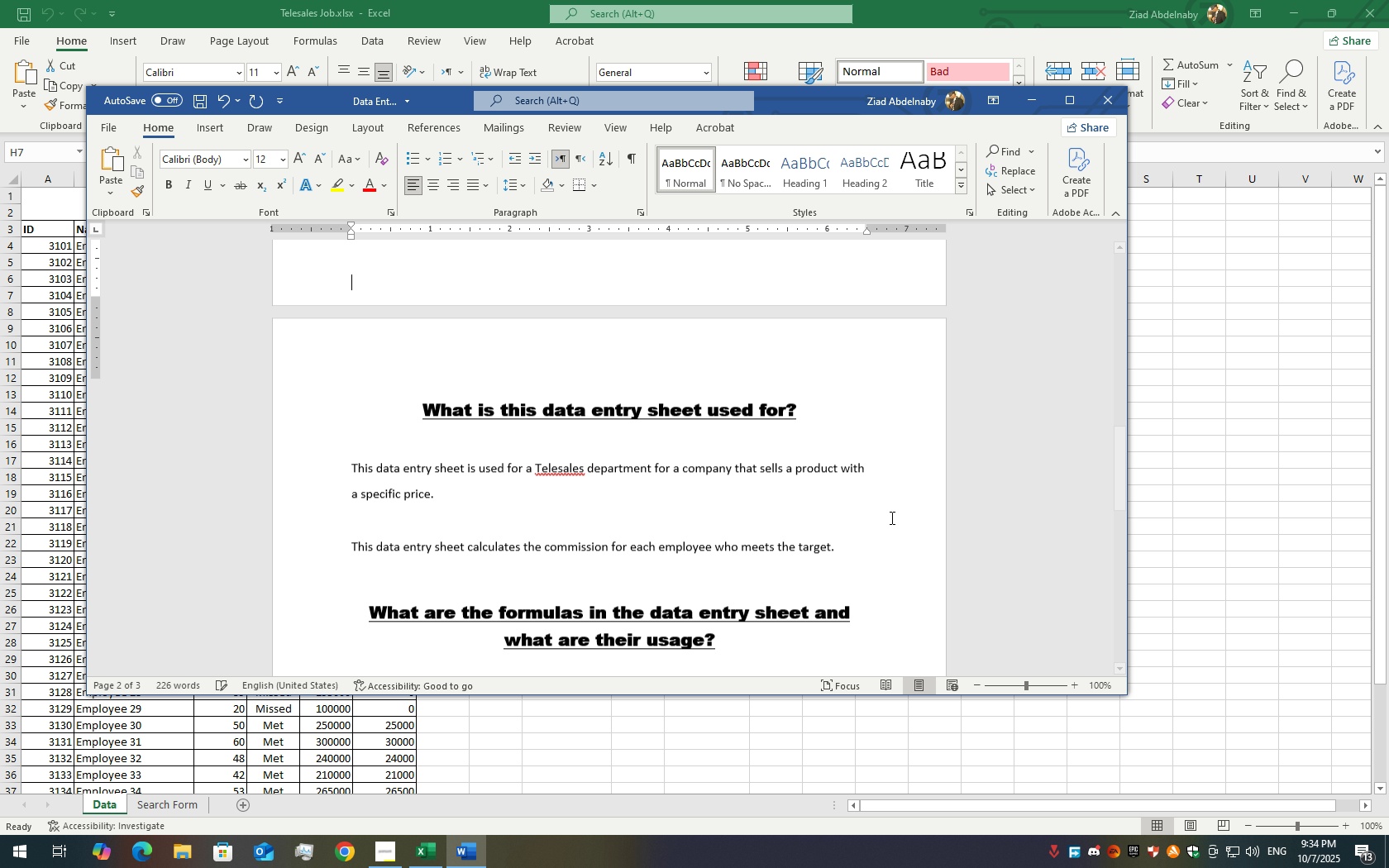 
key(Backspace)